 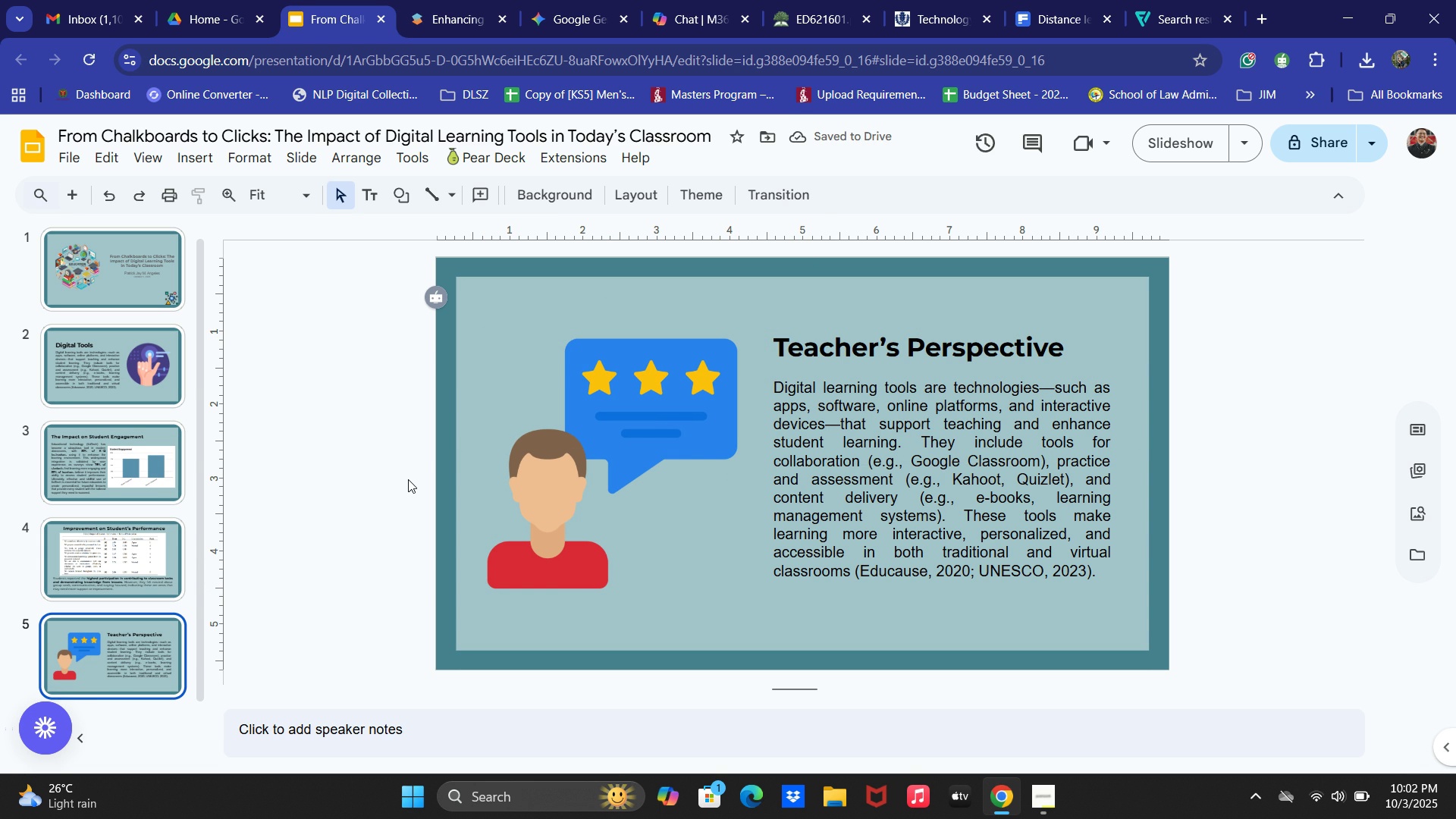 
double_click([585, 2])
 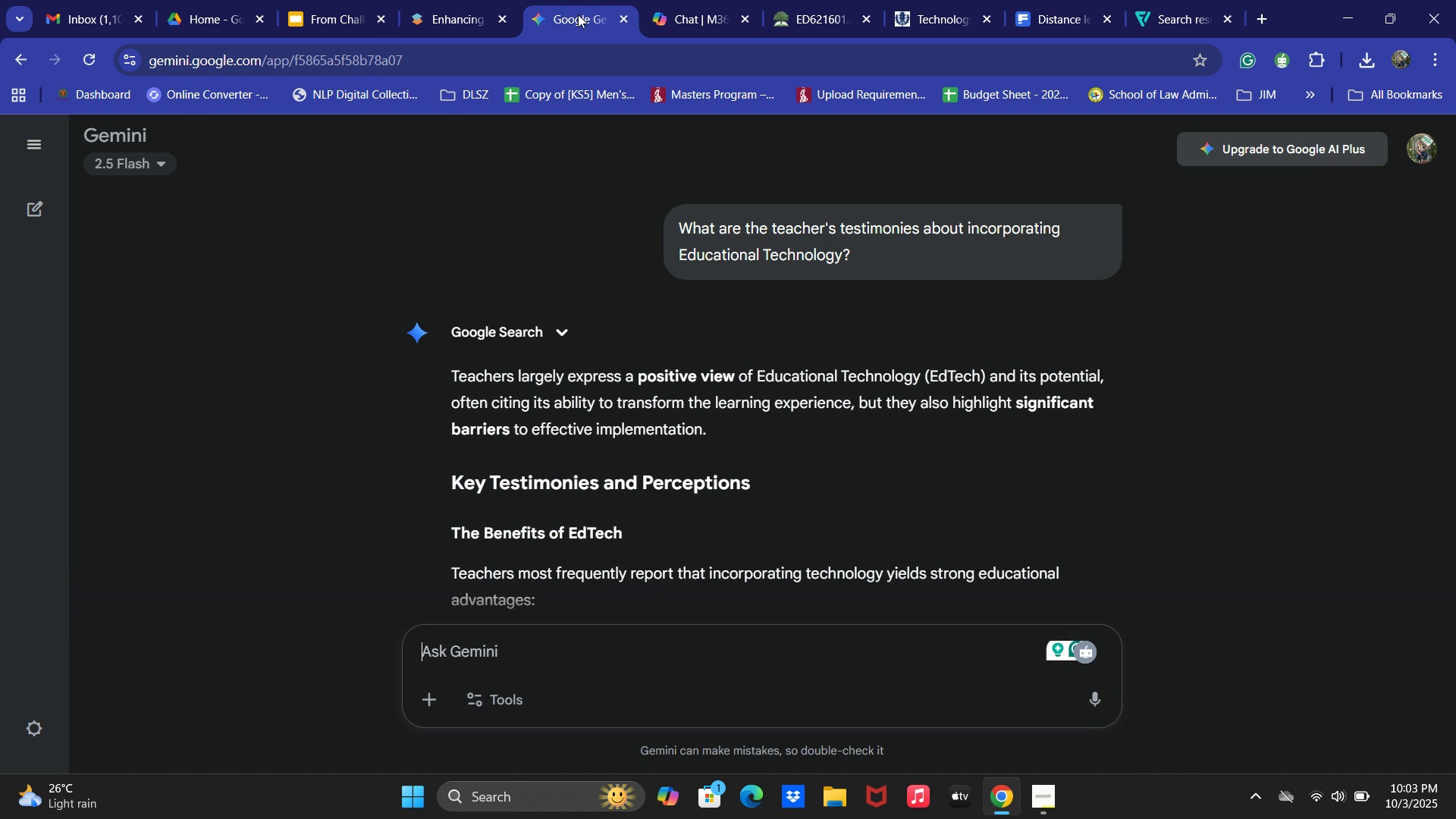 
wait(7.04)
 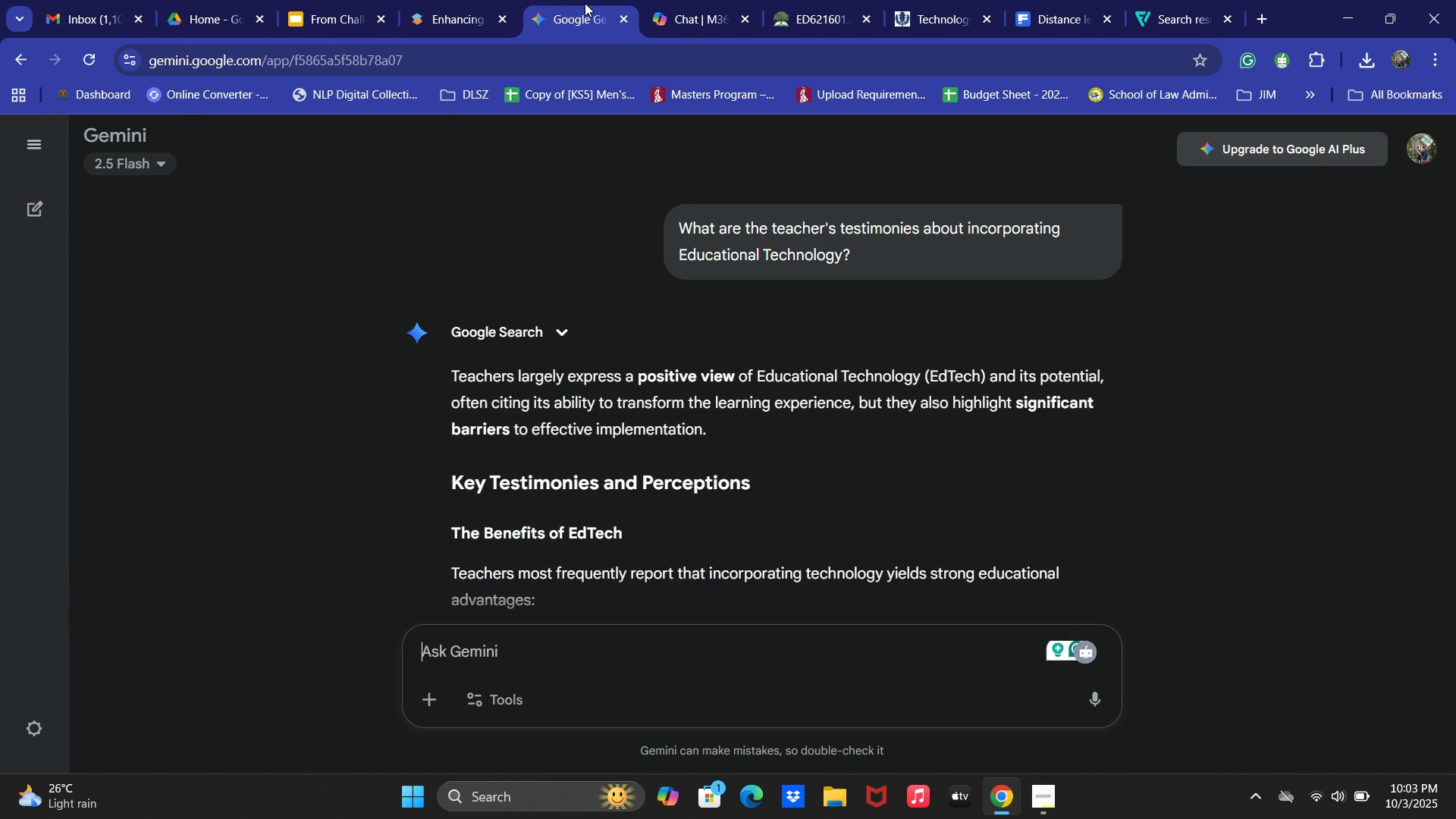 
scroll: coordinate [705, 306], scroll_direction: down, amount: 14.0
 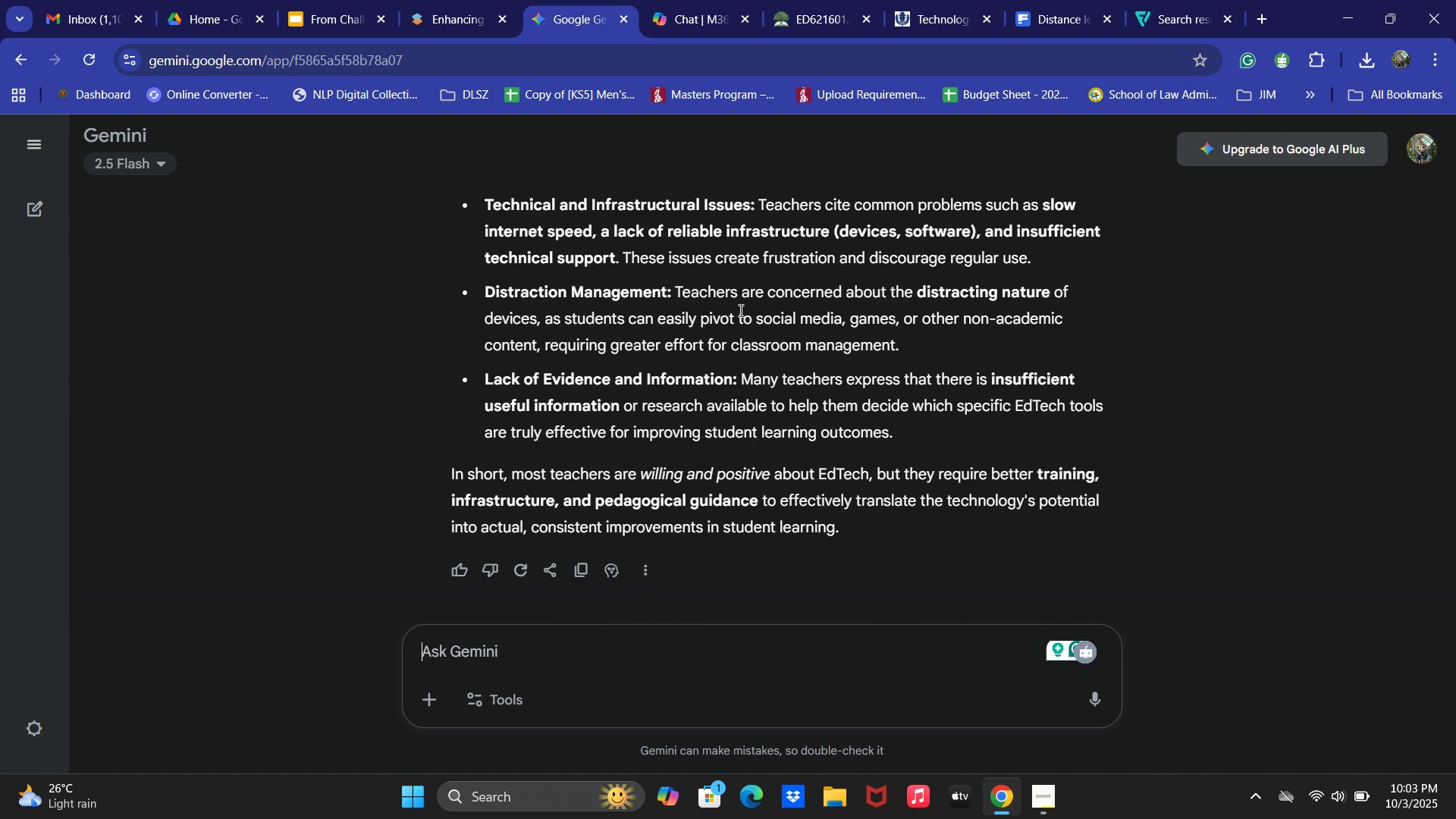 
wait(7.76)
 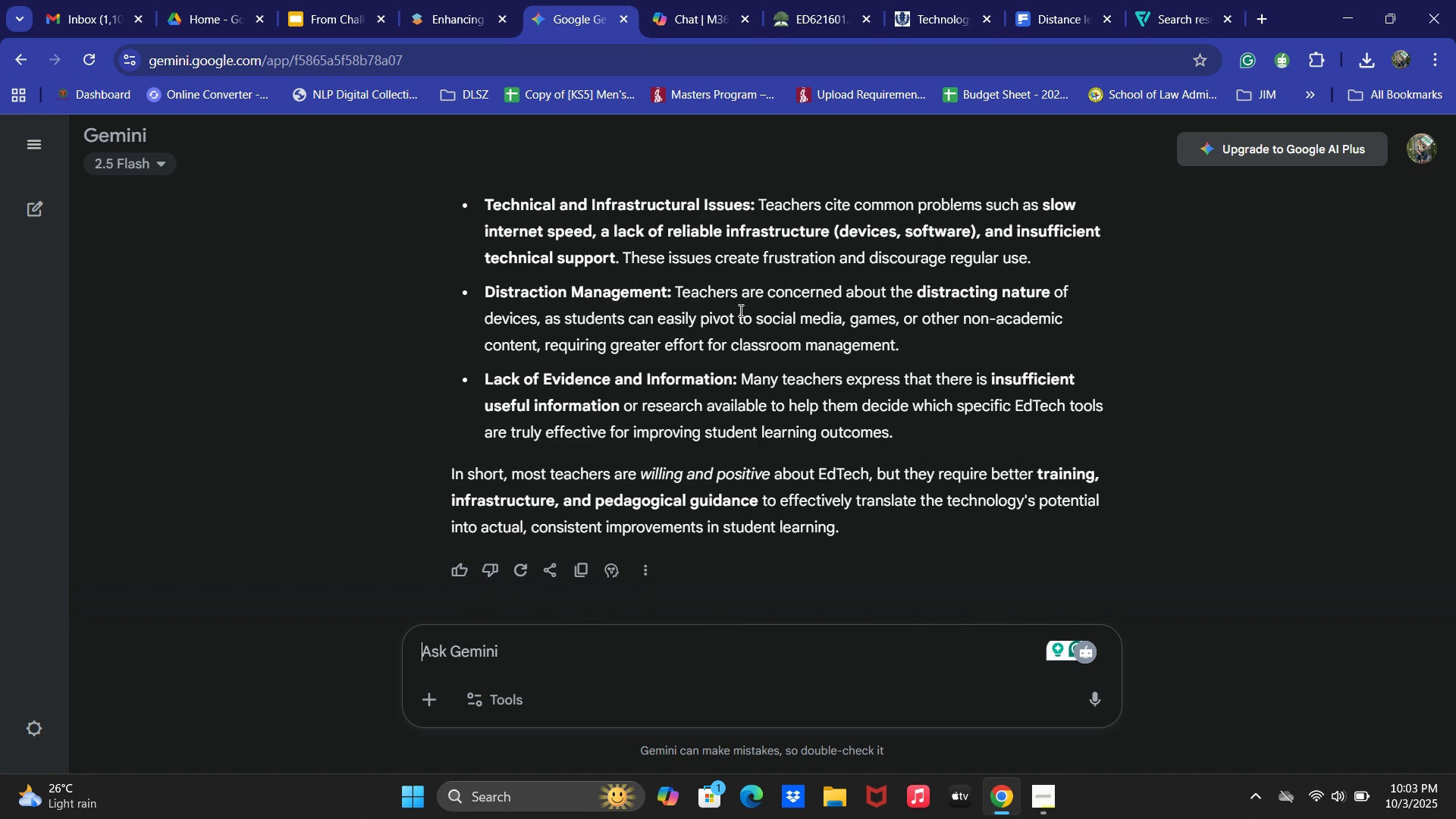 
scroll: coordinate [739, 310], scroll_direction: down, amount: 4.0
 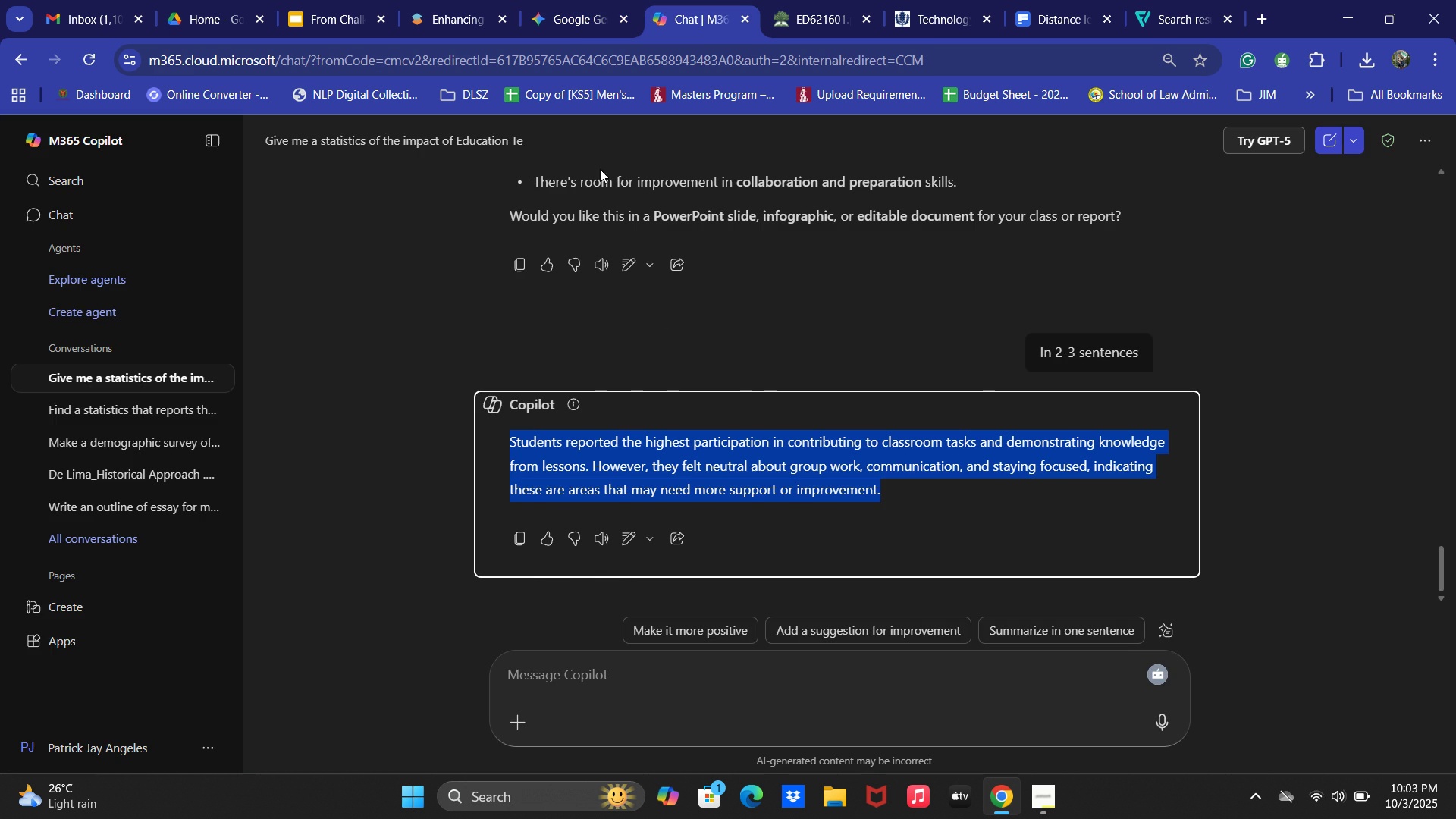 
scroll: coordinate [868, 350], scroll_direction: up, amount: 14.0